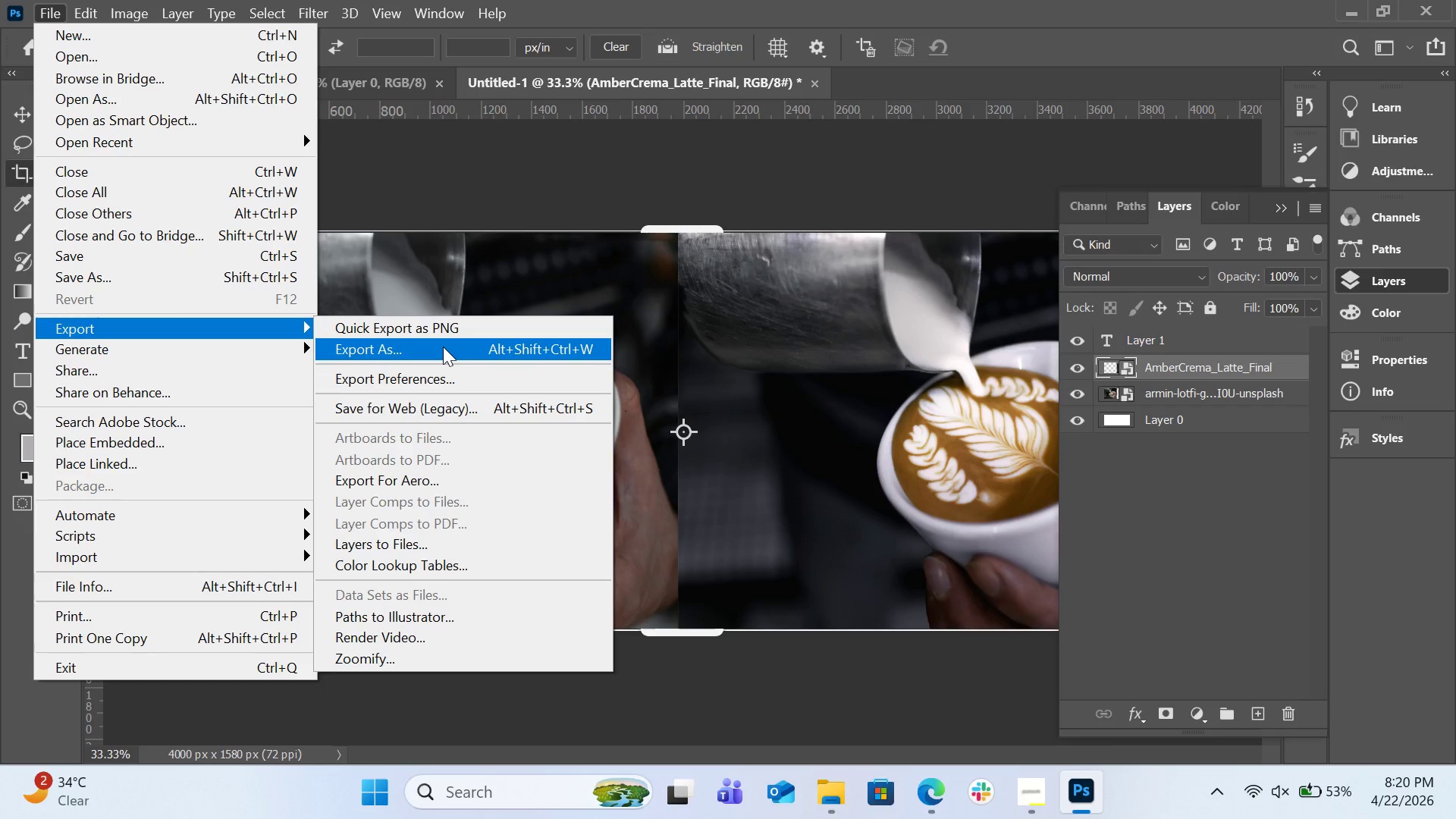 
left_click([443, 347])
 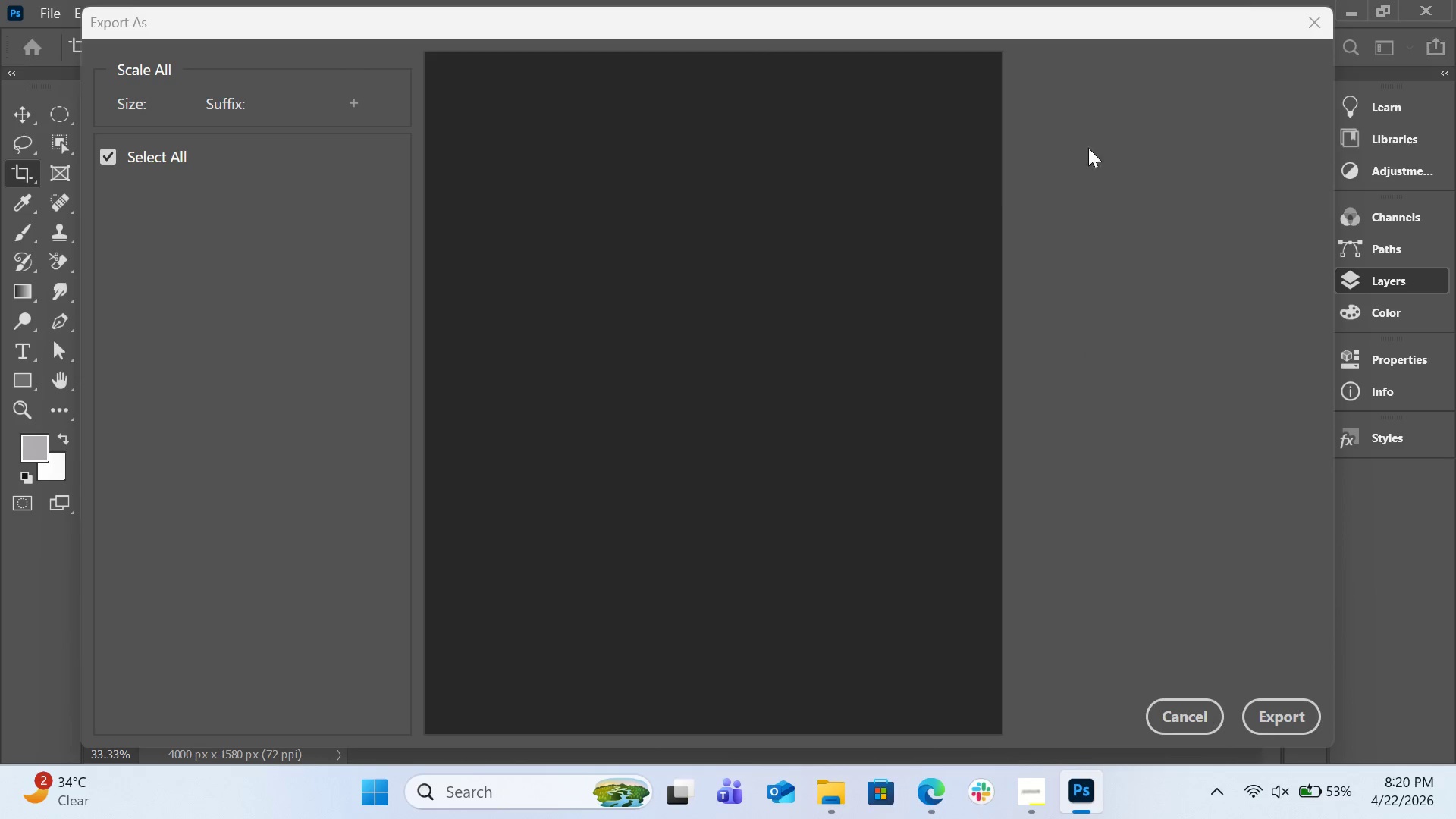 
left_click([1235, 116])
 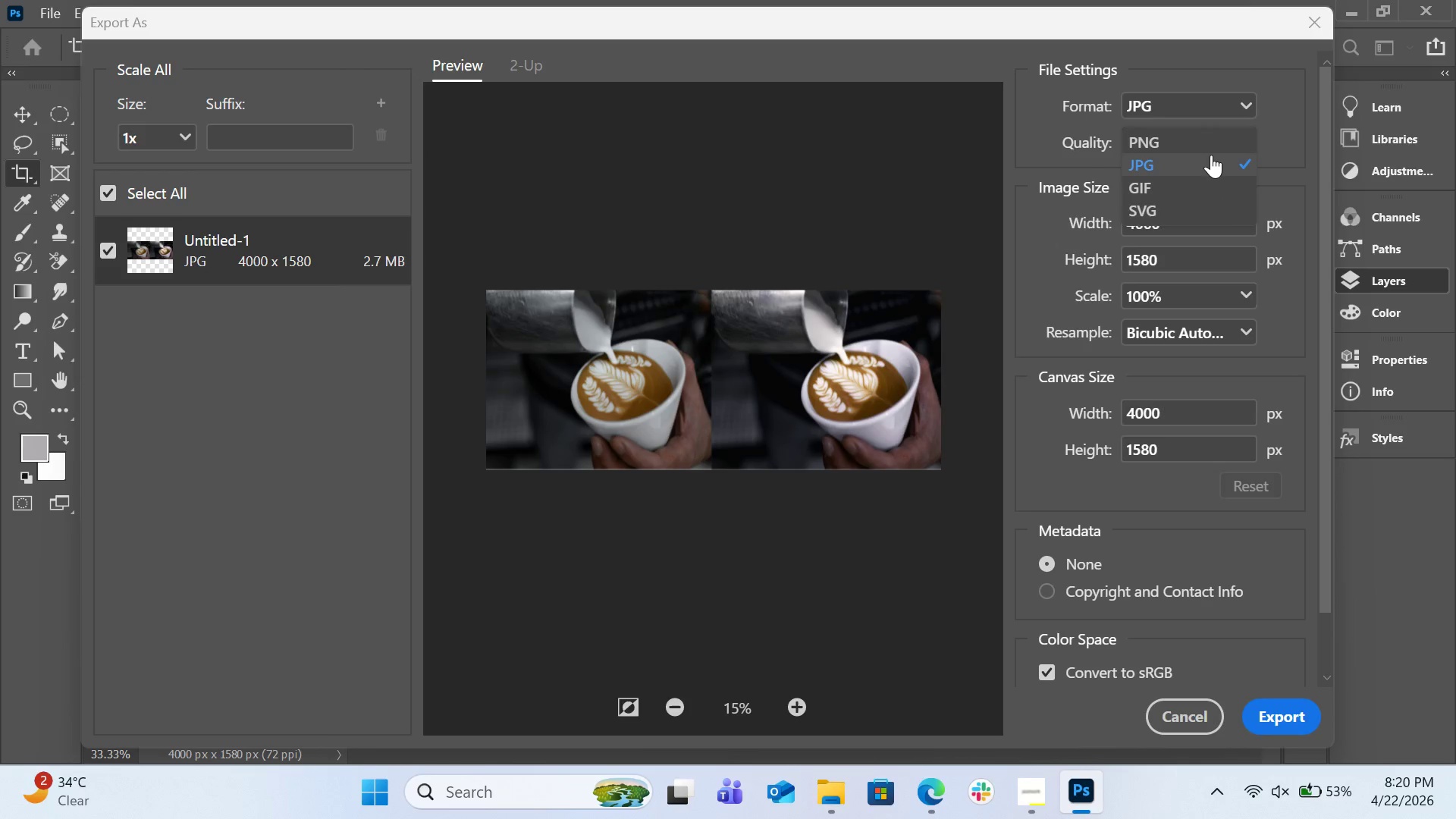 
left_click([1211, 146])
 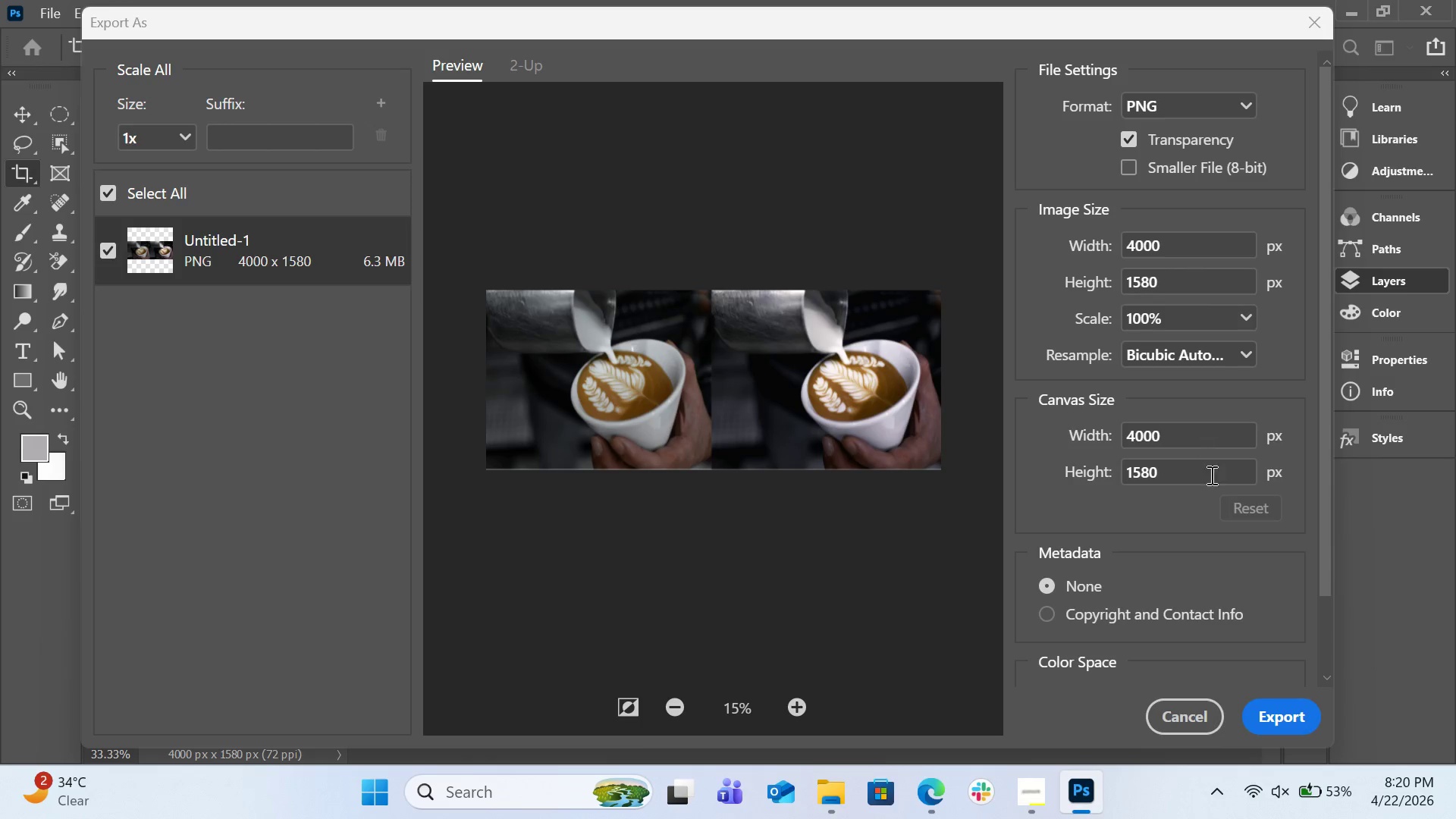 
wait(7.25)
 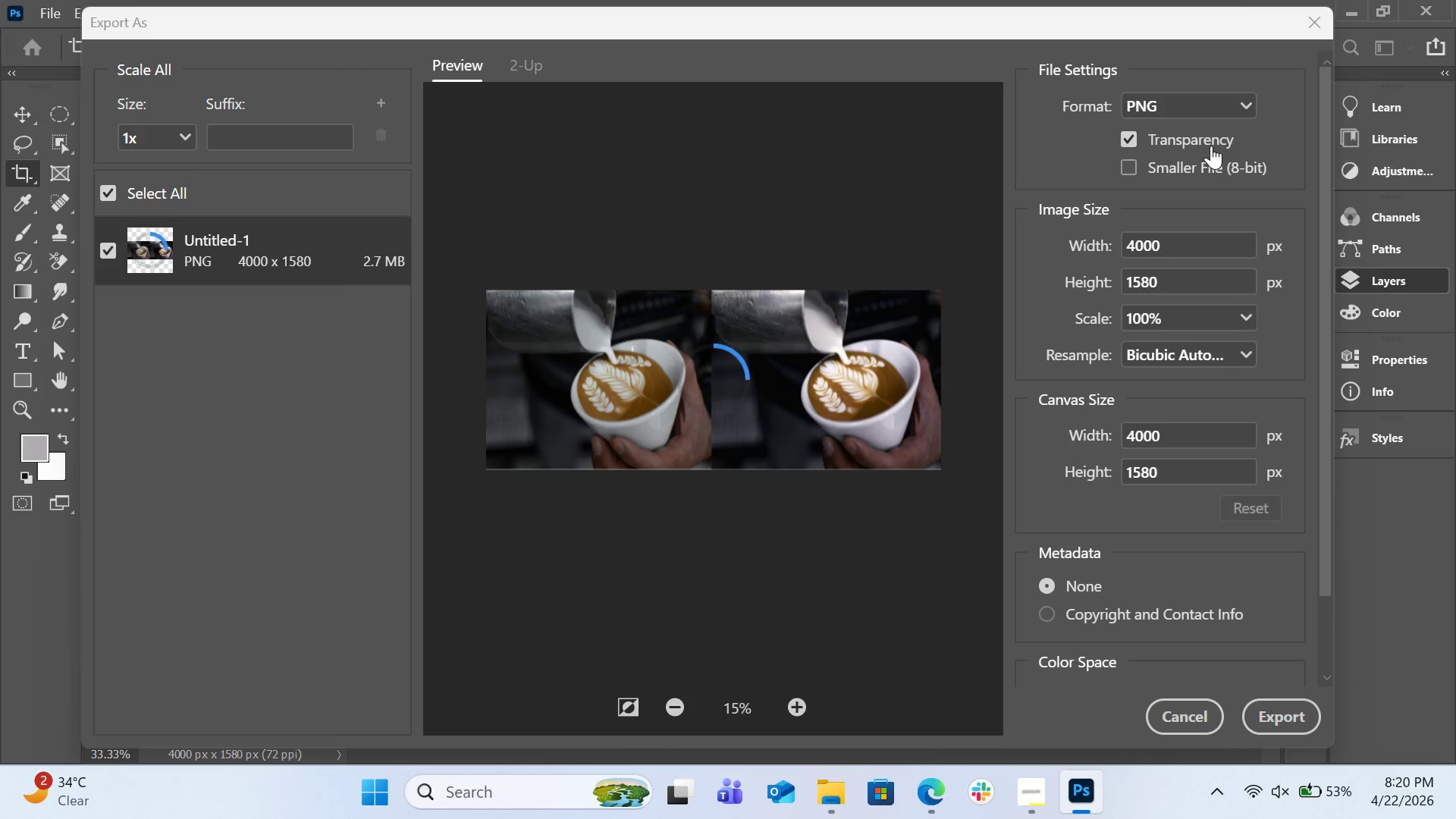 
left_click([1265, 724])
 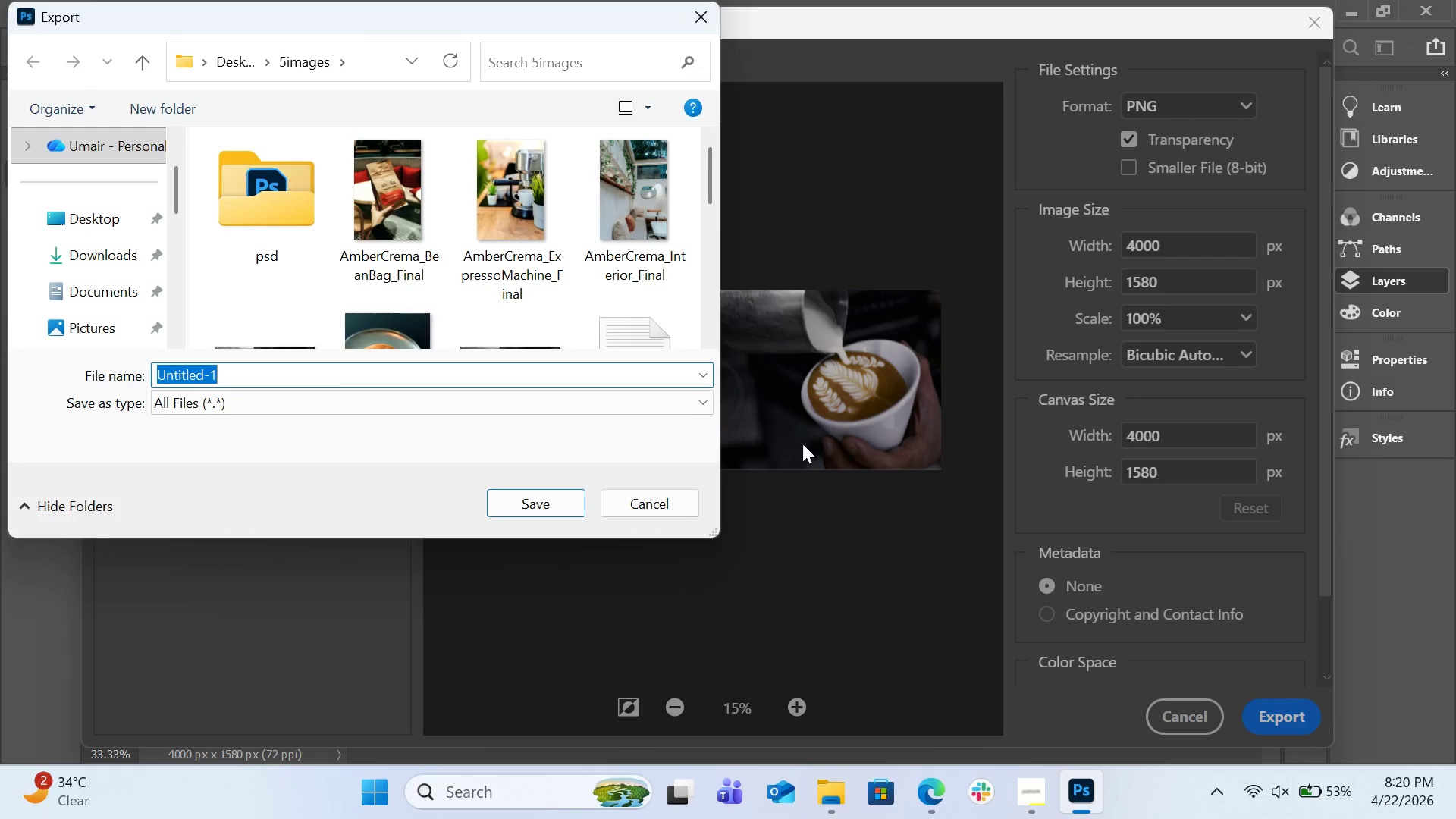 
mouse_move([545, 272])
 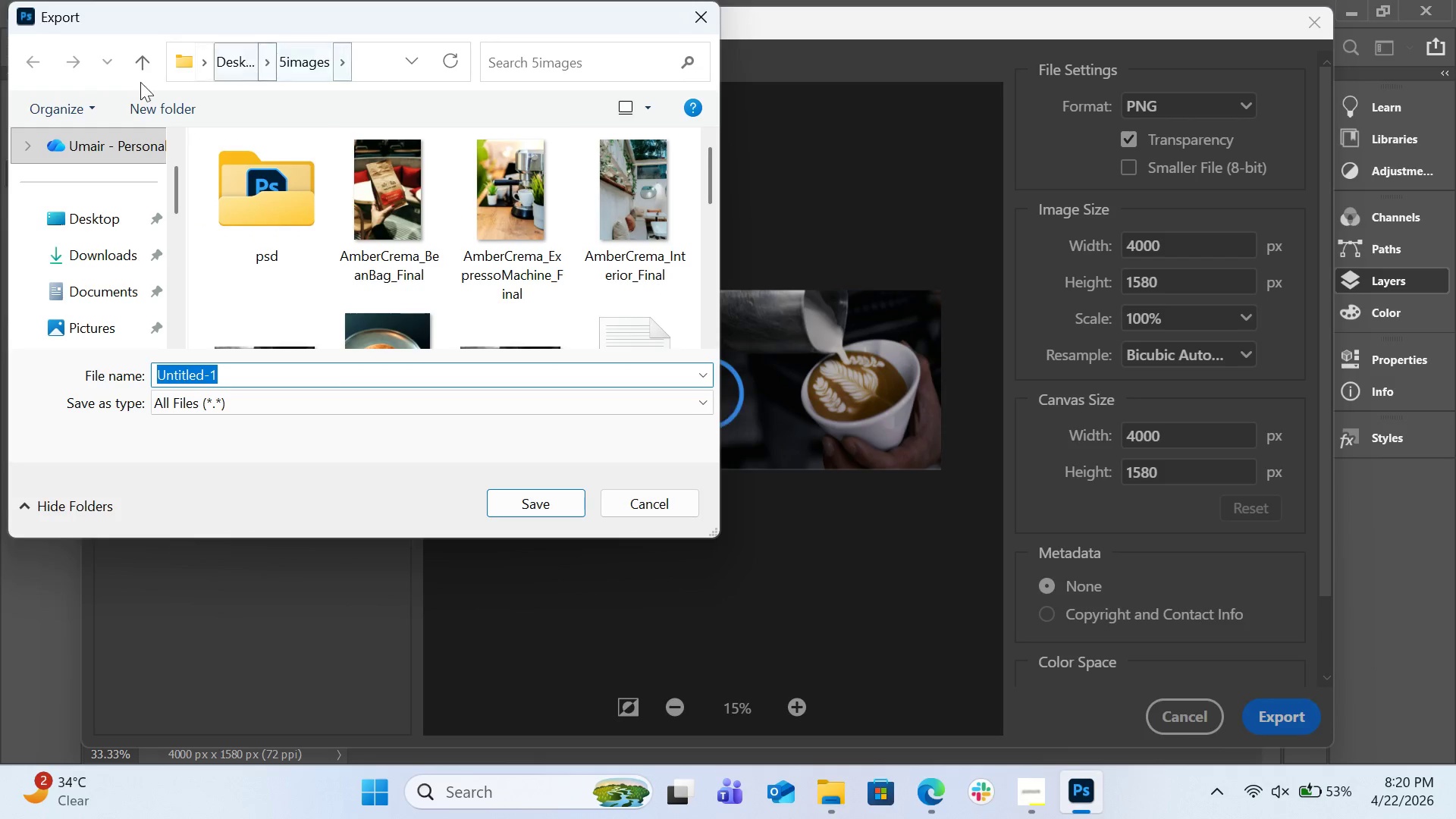 
left_click([145, 103])
 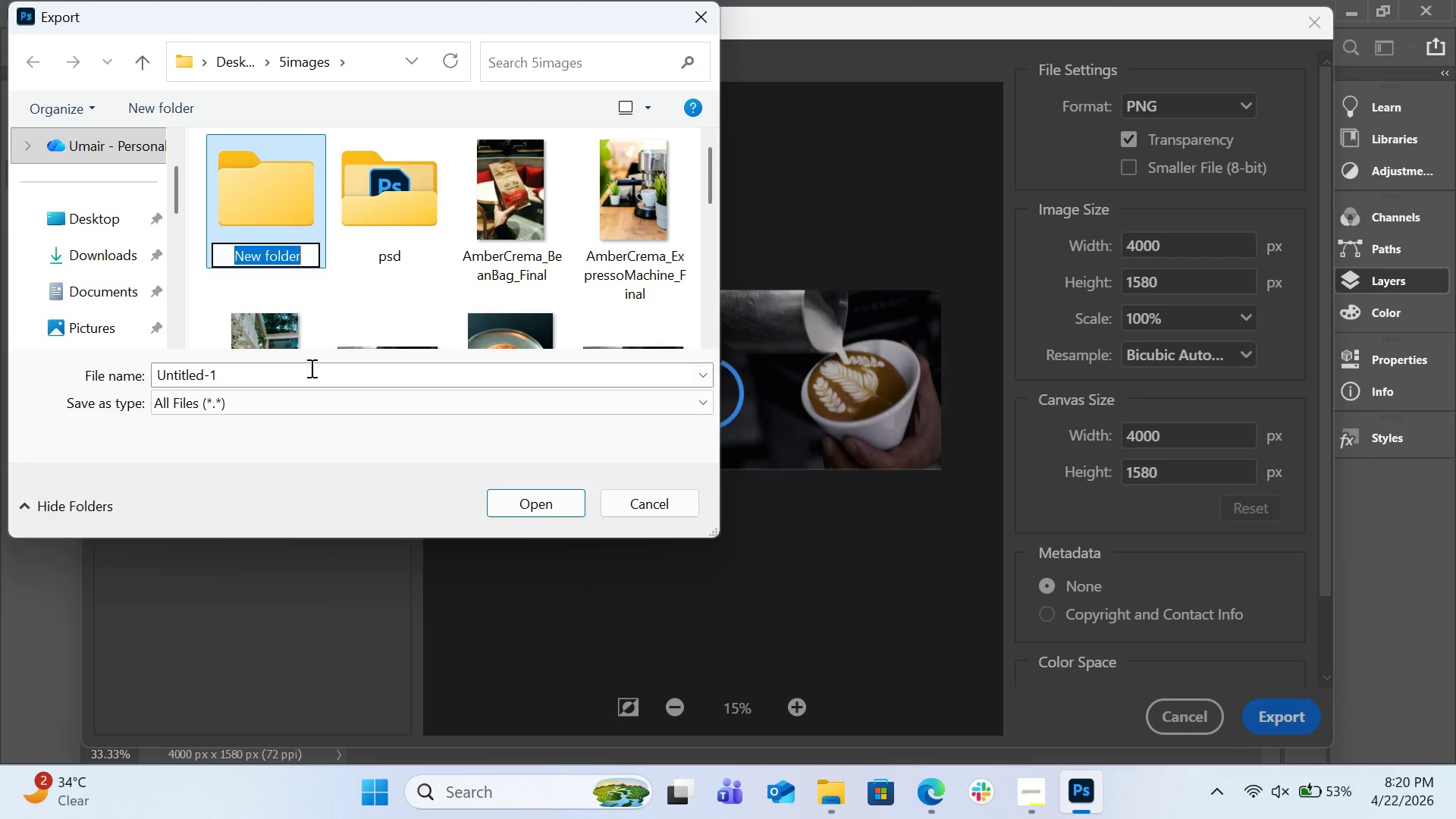 
type(comper[Insert][Insert])
key(Backspace)
key(Backspace)
type(arison)
 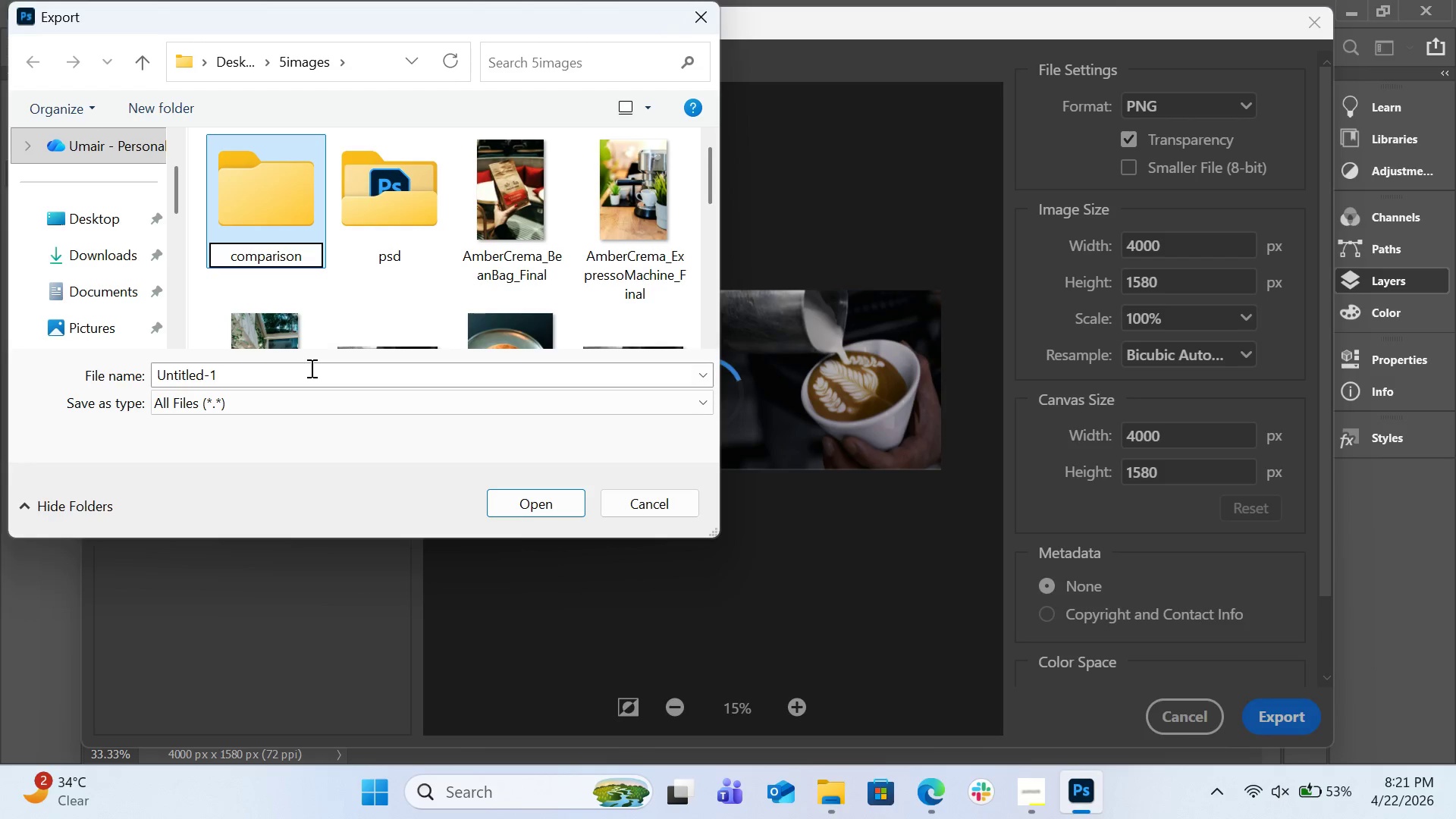 
key(Enter)
 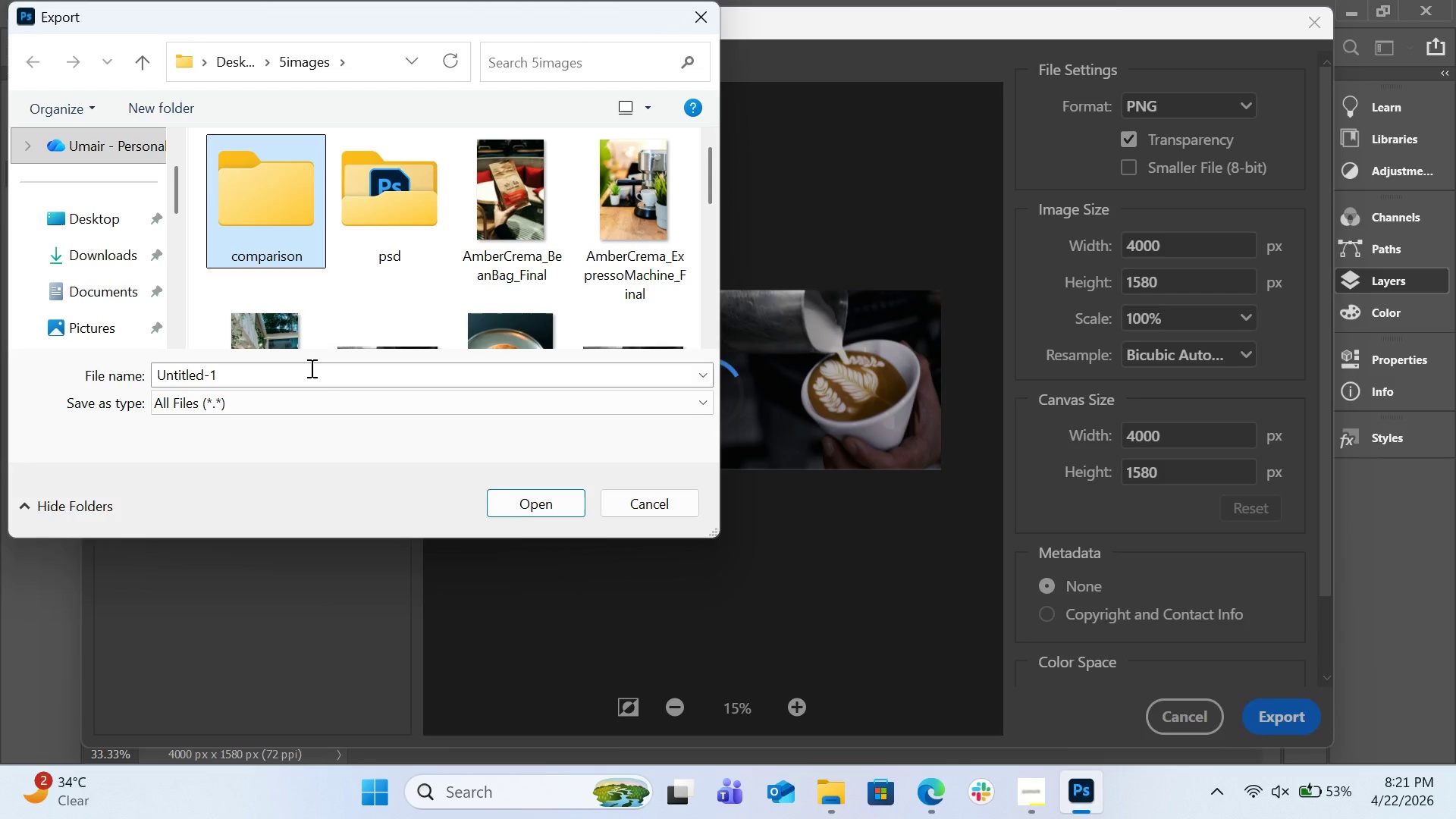 
key(Enter)
 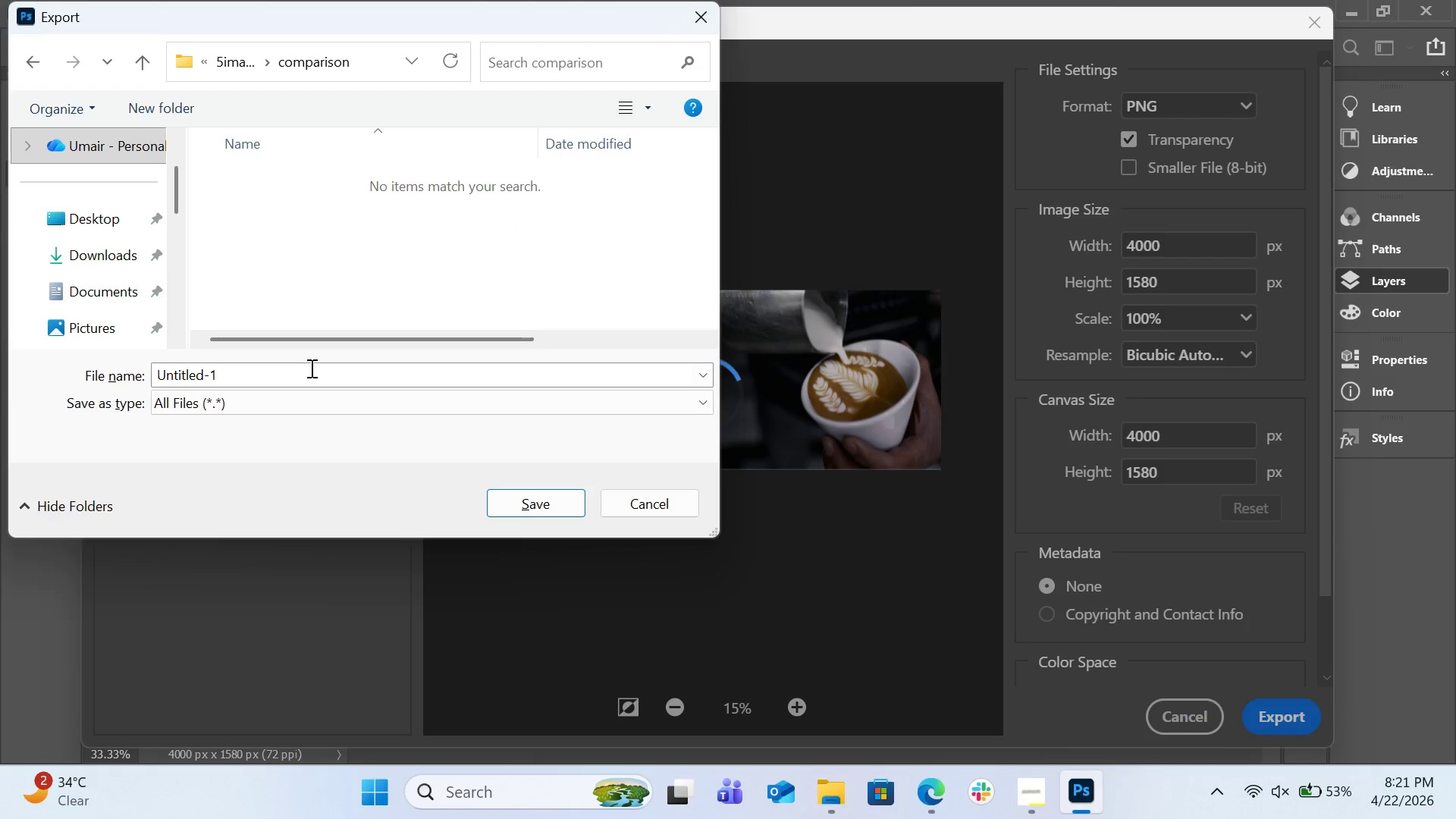 
left_click([310, 368])
 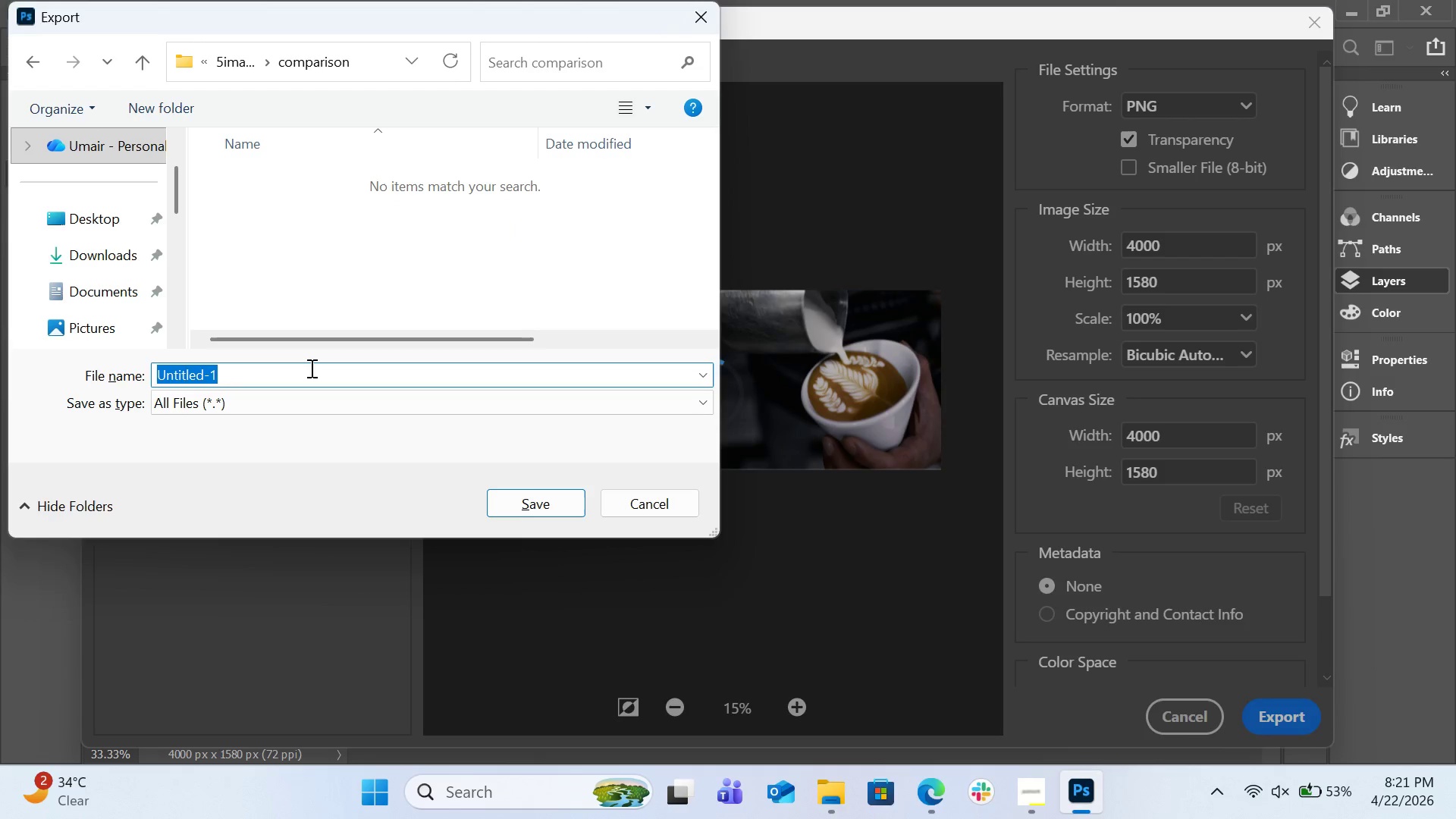 
wait(5.58)
 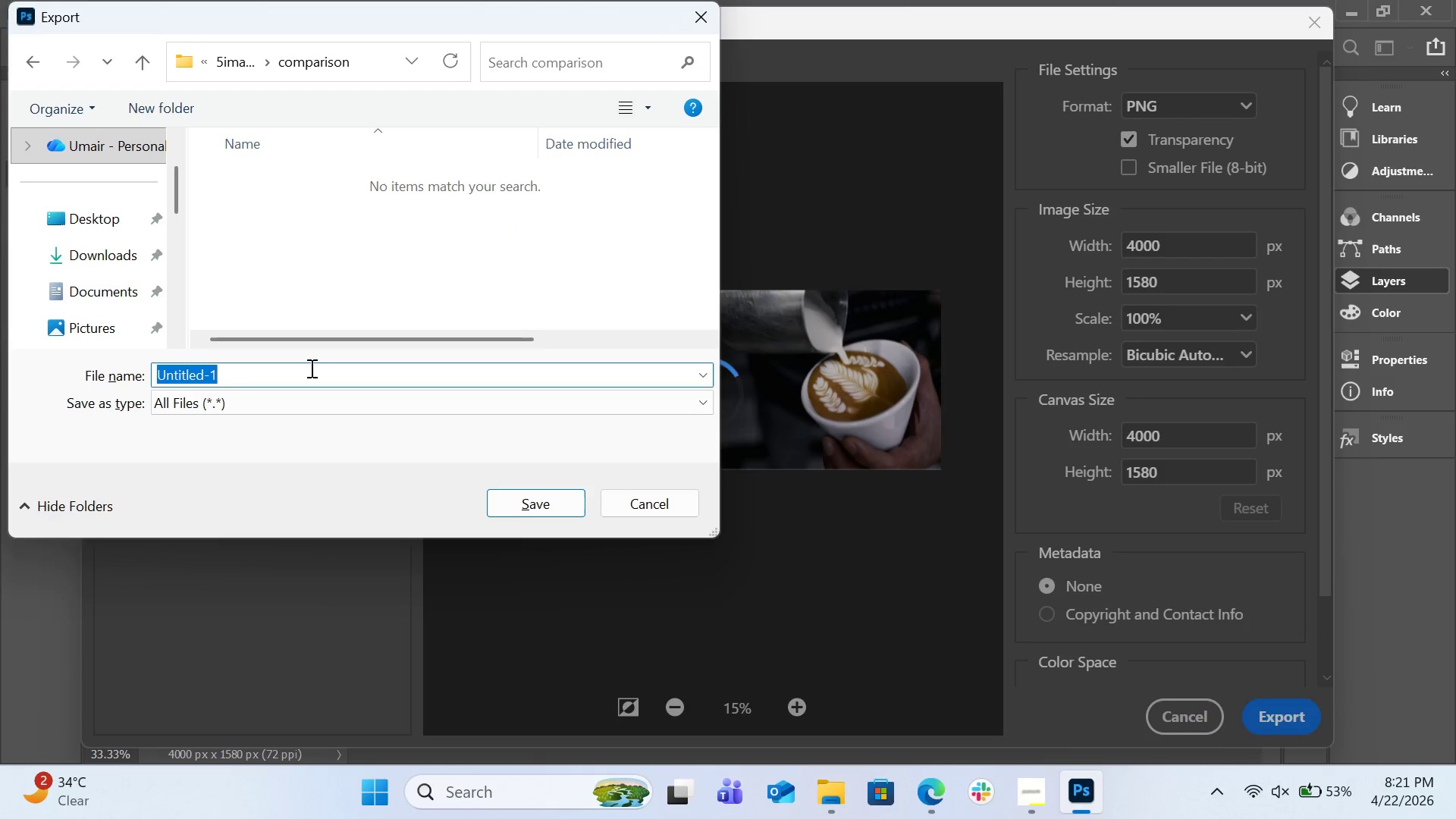 
type(latte c)
key(Backspace)
key(Backspace)
type(comparison)
 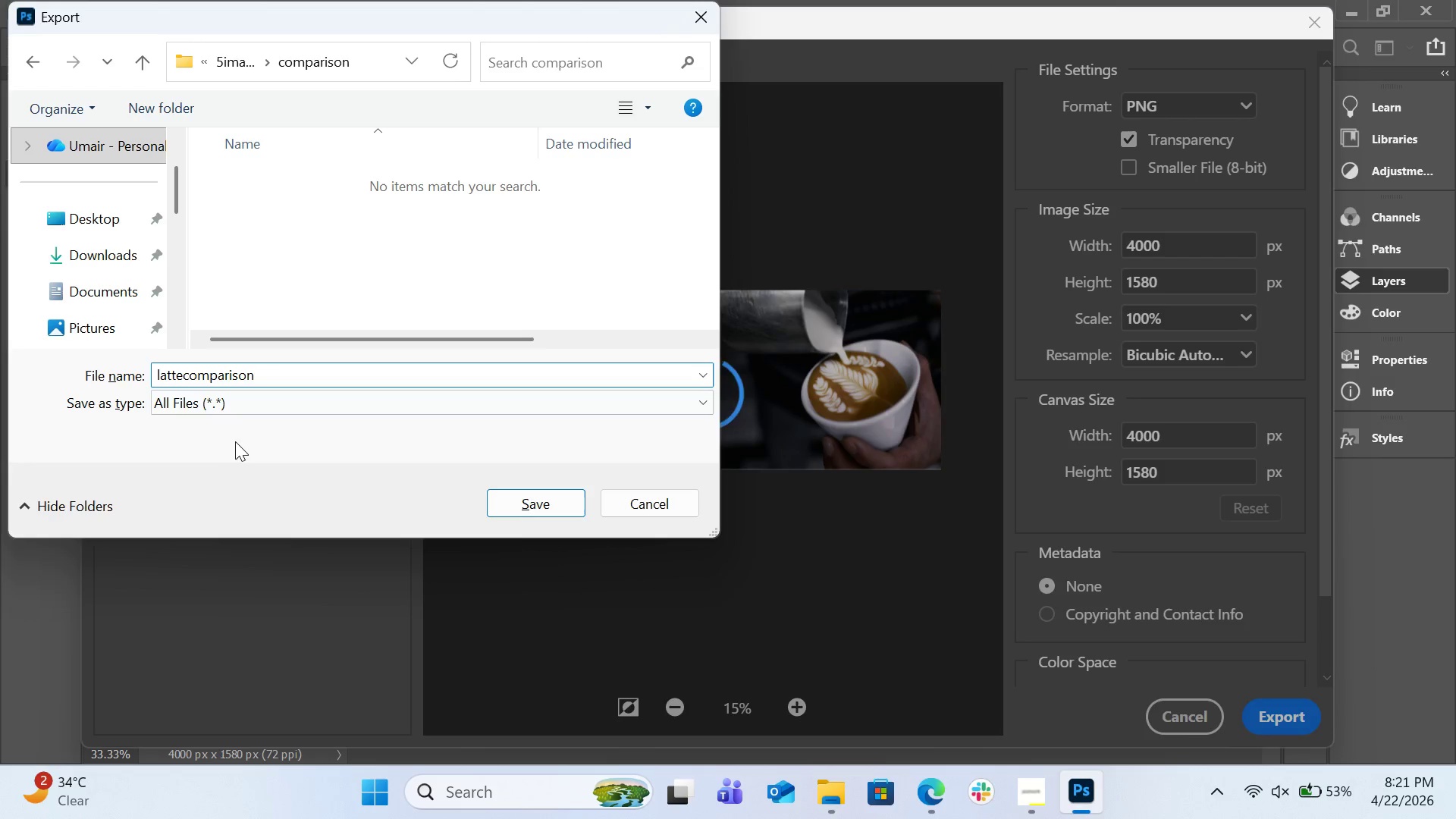 
wait(5.55)
 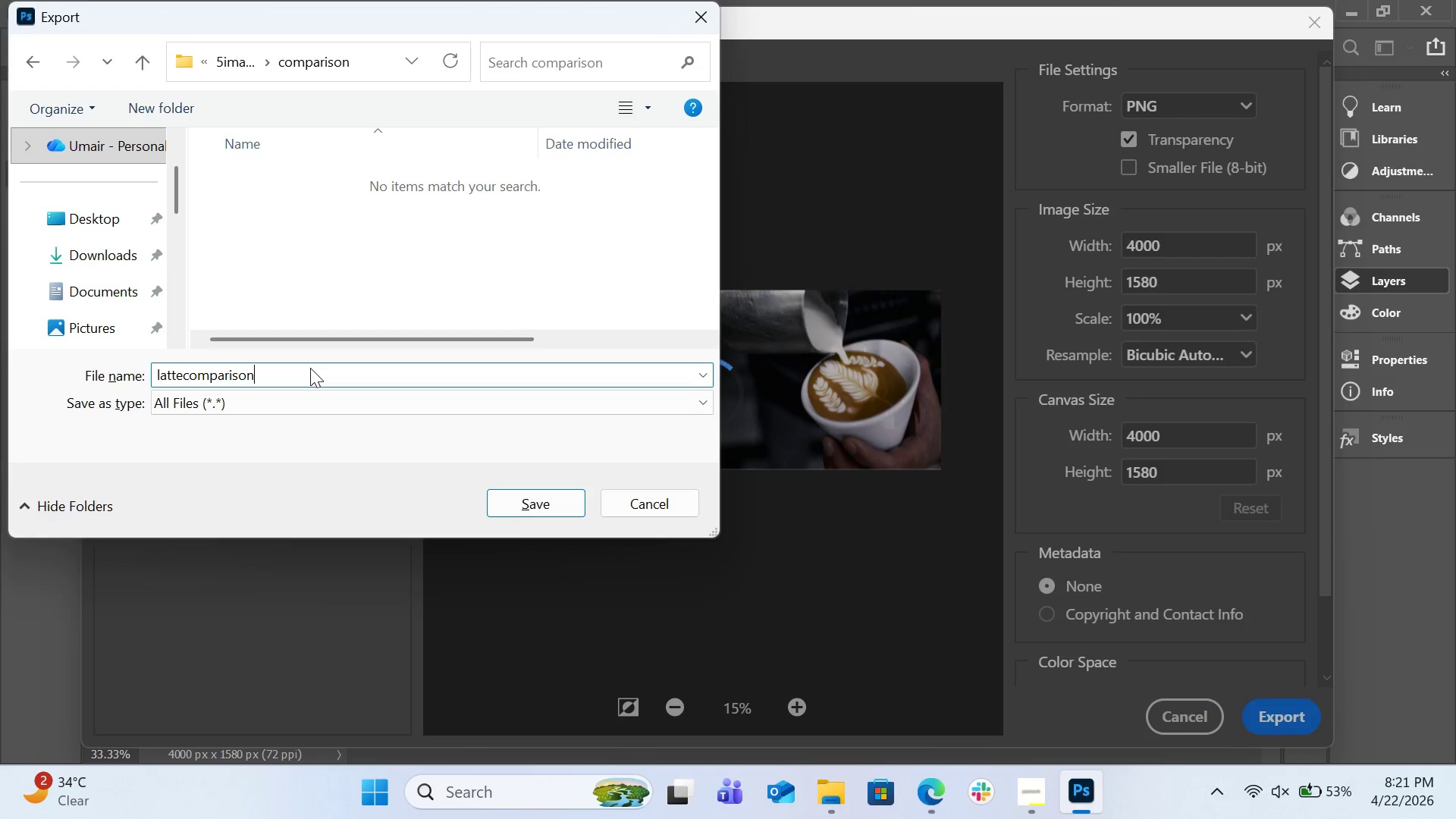 
key(Enter)
 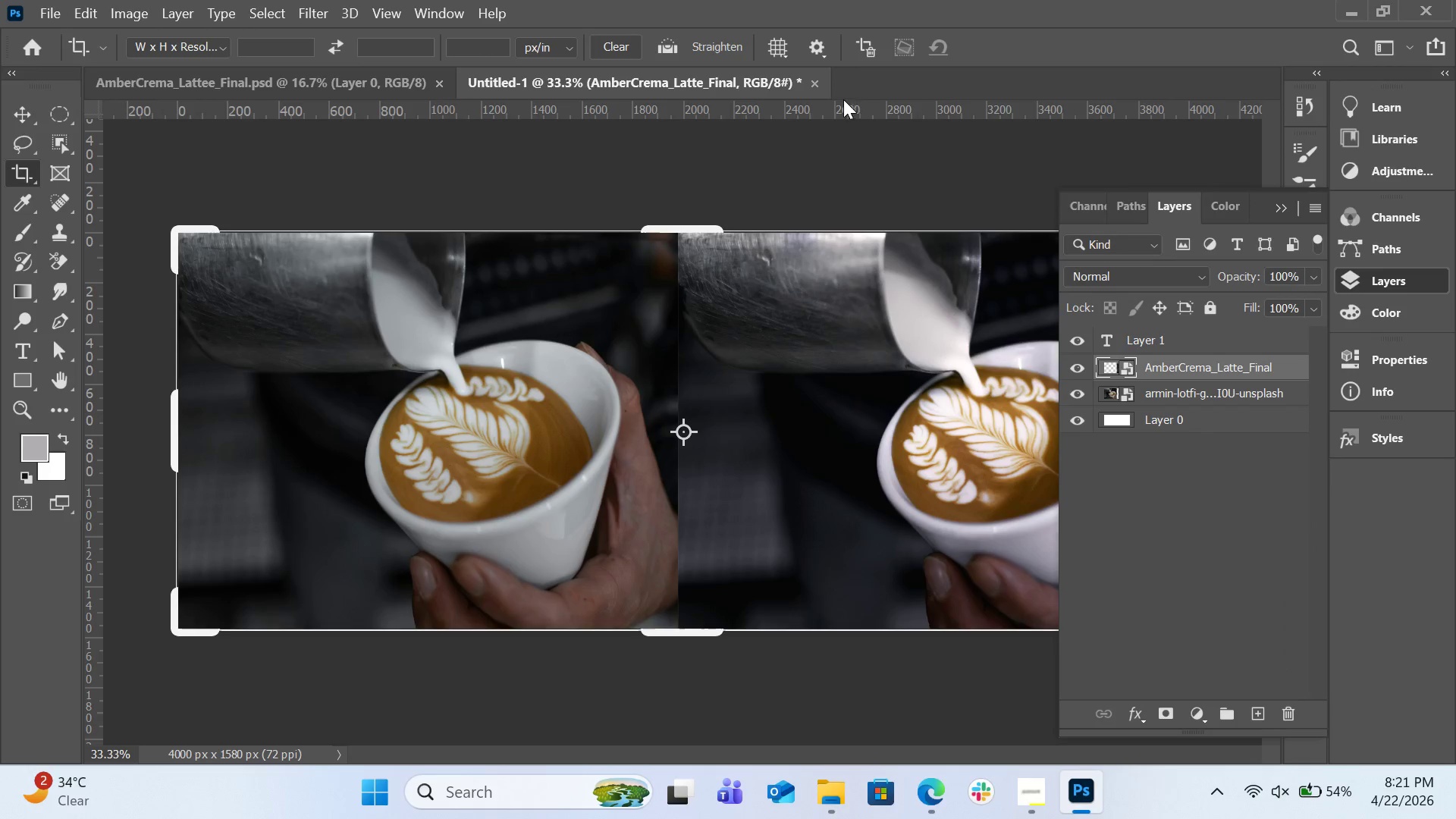 
wait(12.89)
 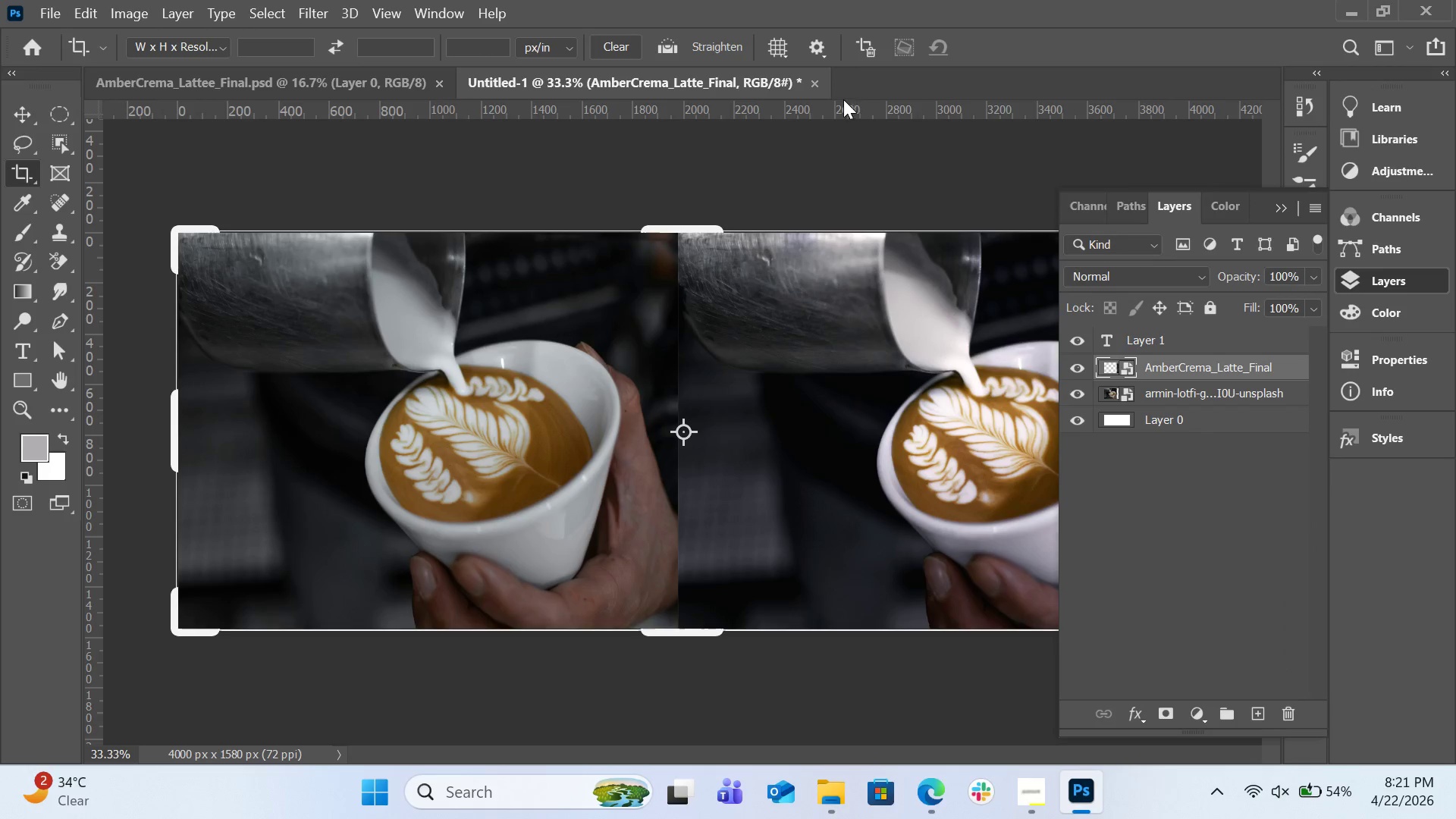 
left_click([813, 82])
 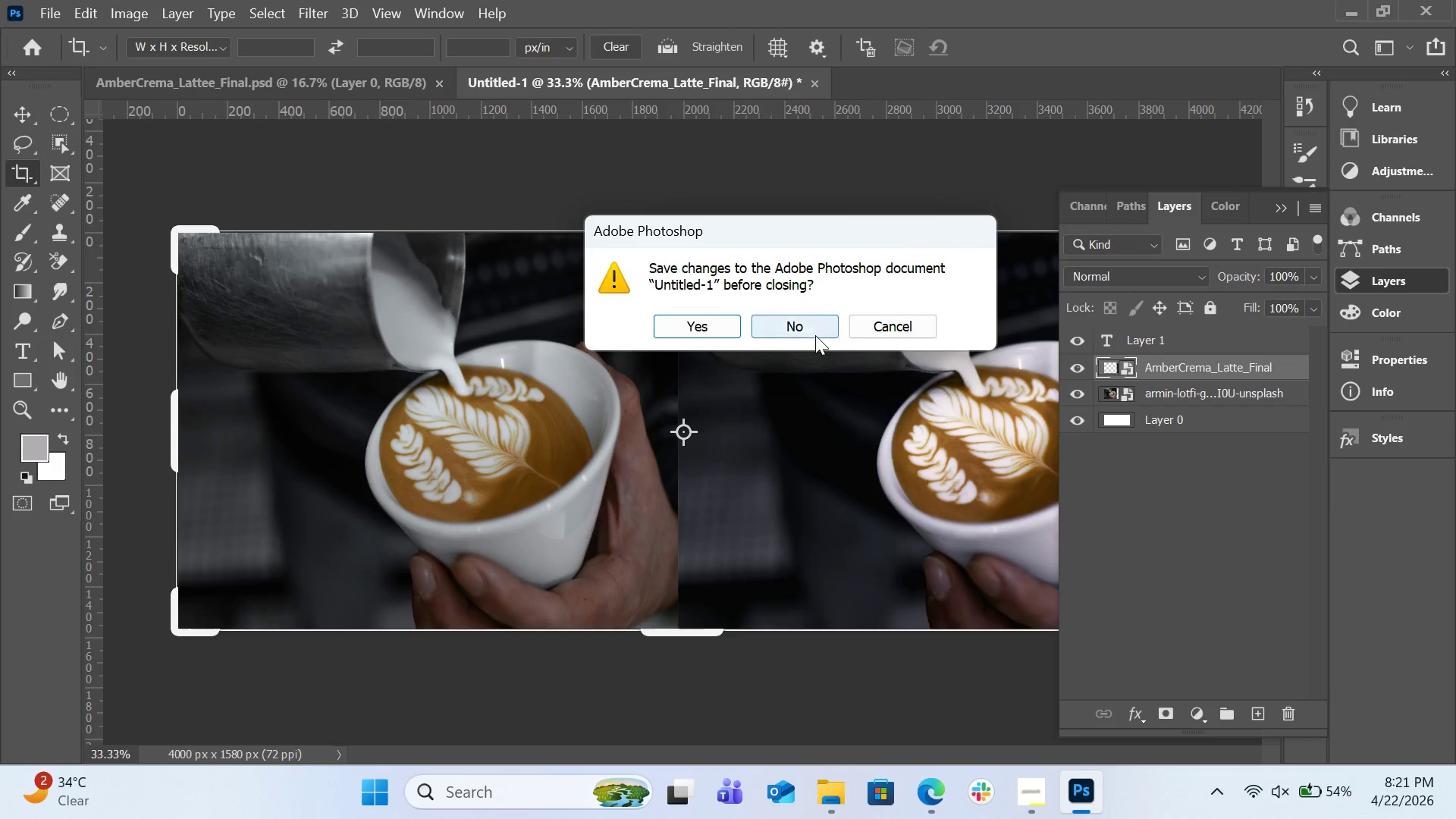 
left_click([814, 330])
 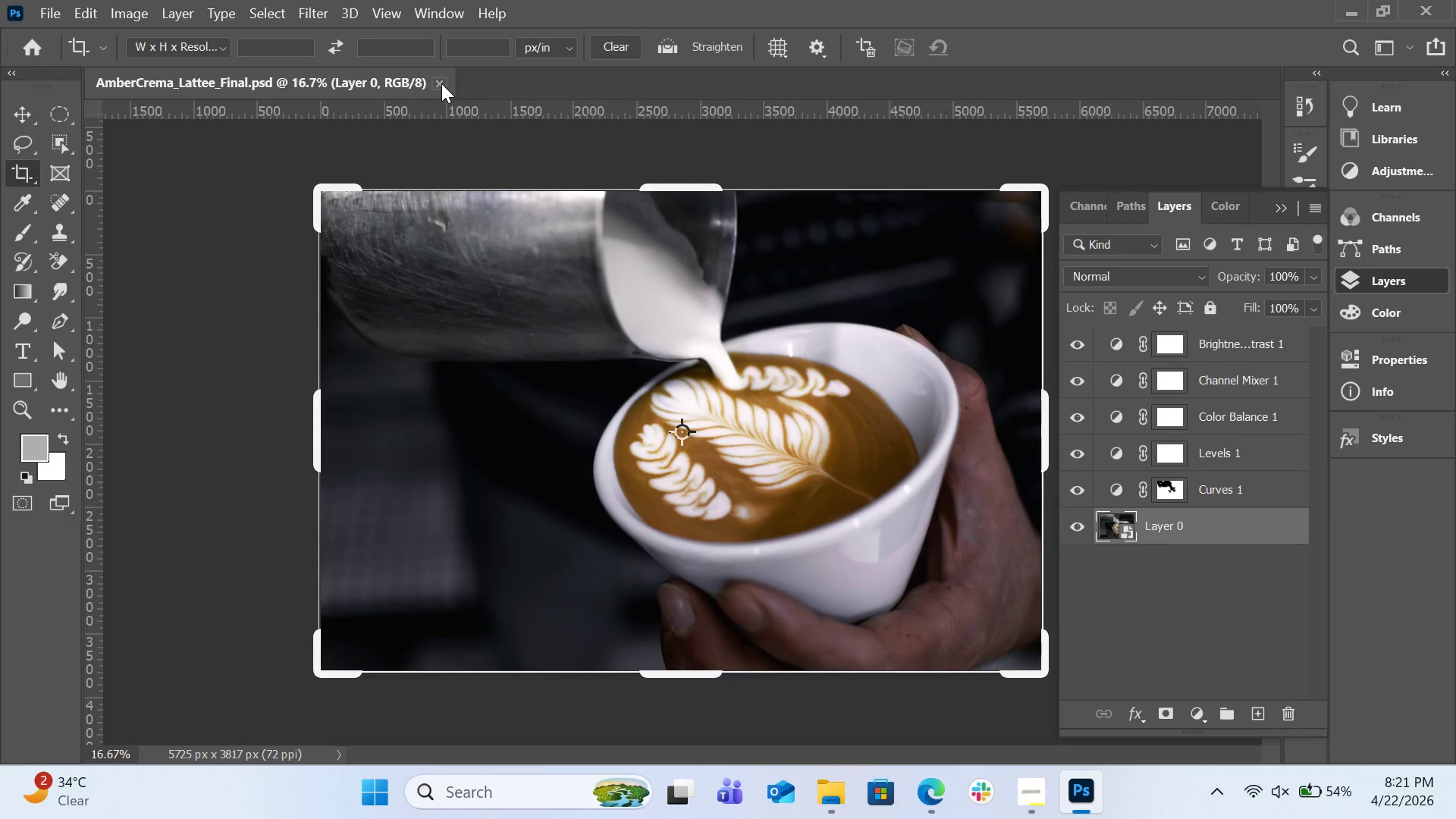 
left_click([441, 83])
 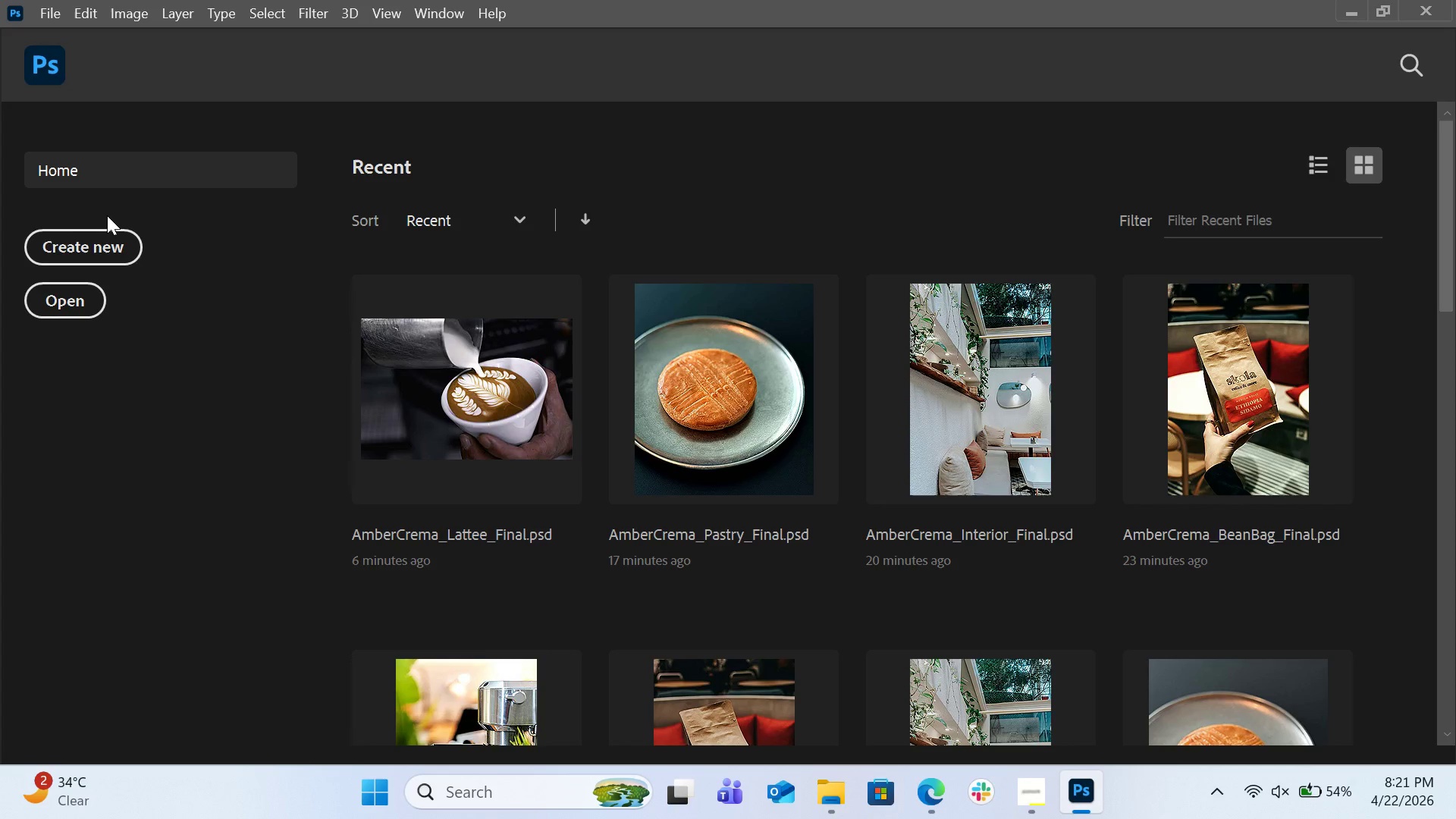 
left_click([104, 243])
 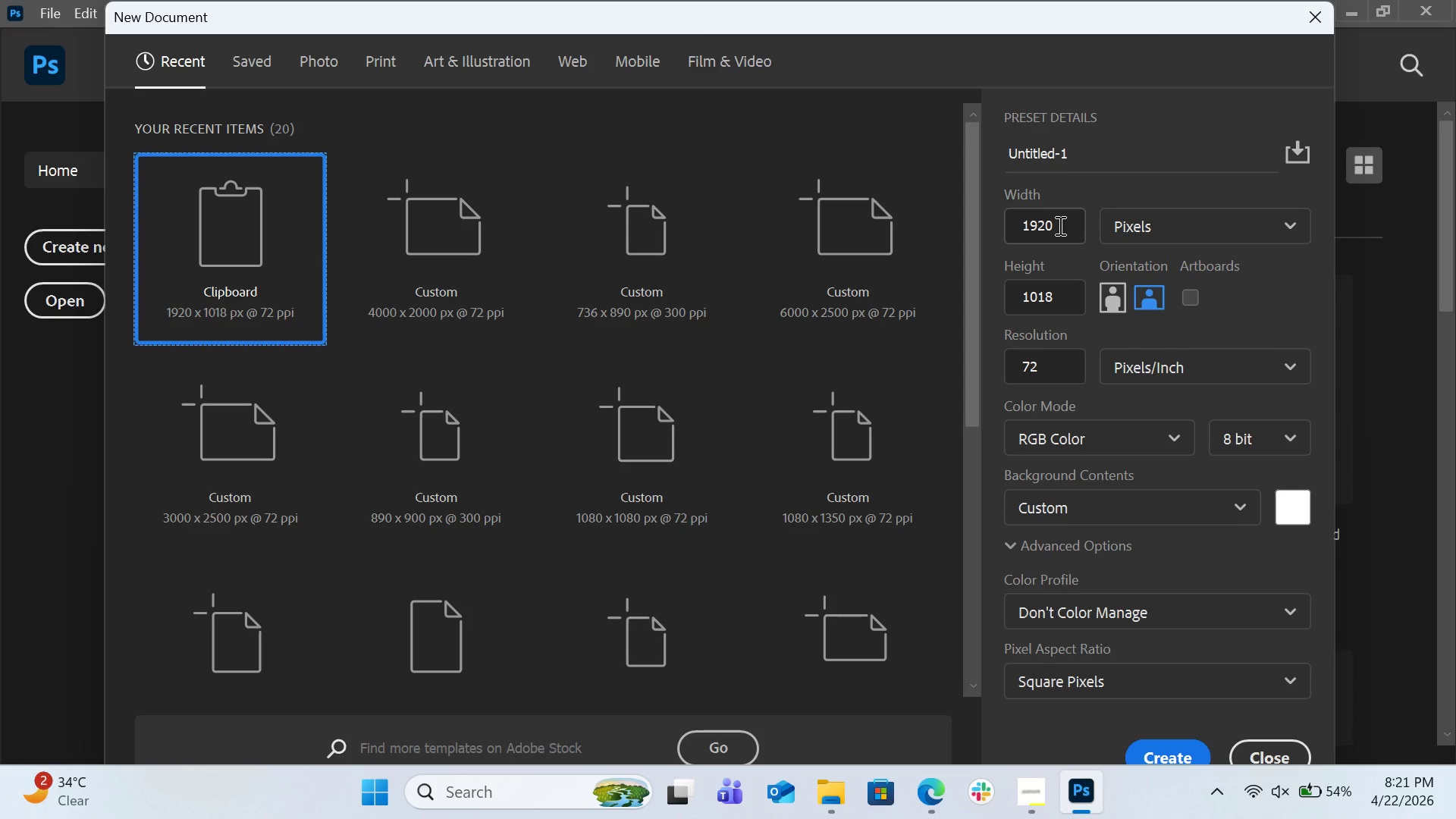 
left_click([1059, 225])
 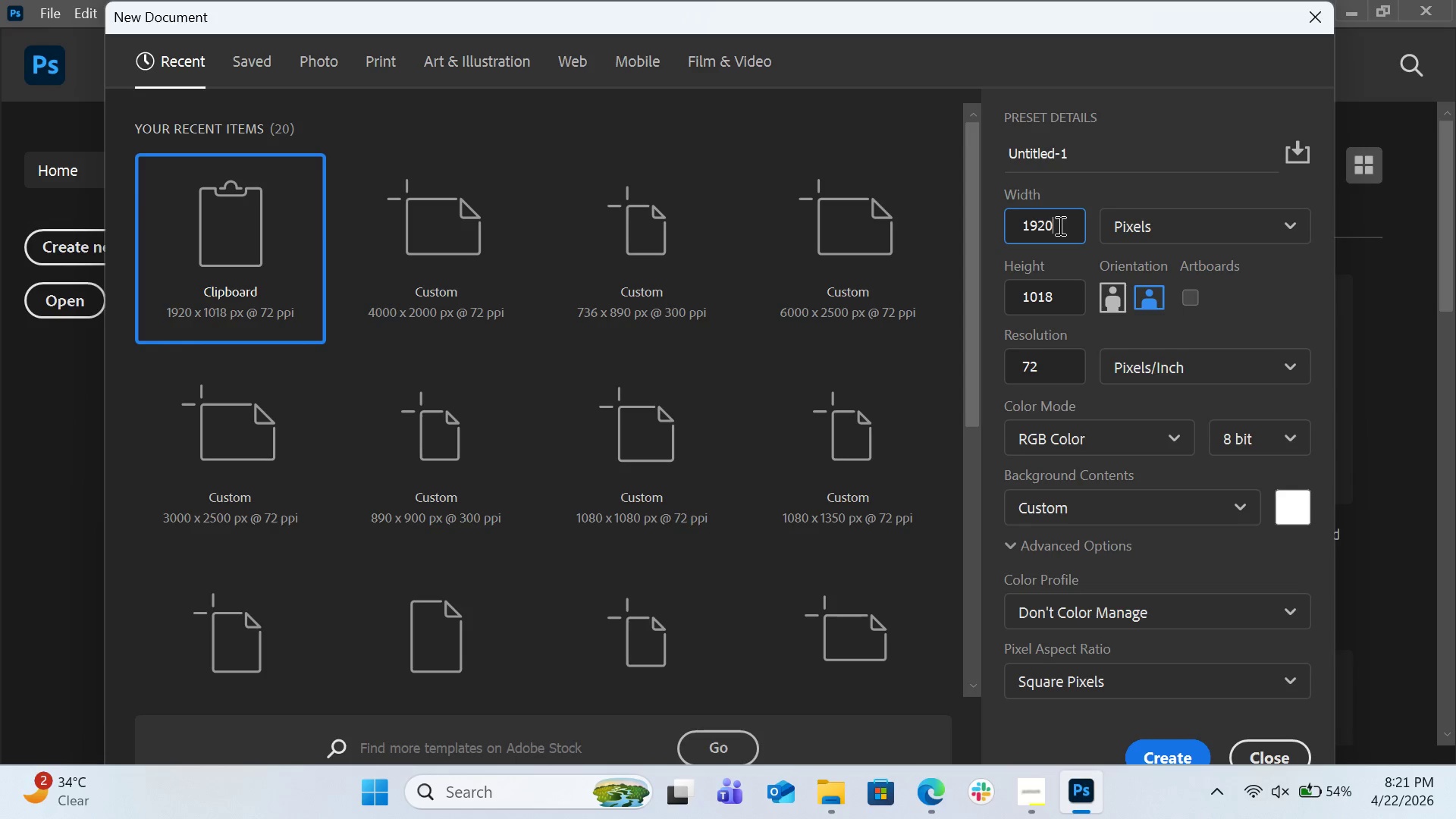 
key(Control+A)
 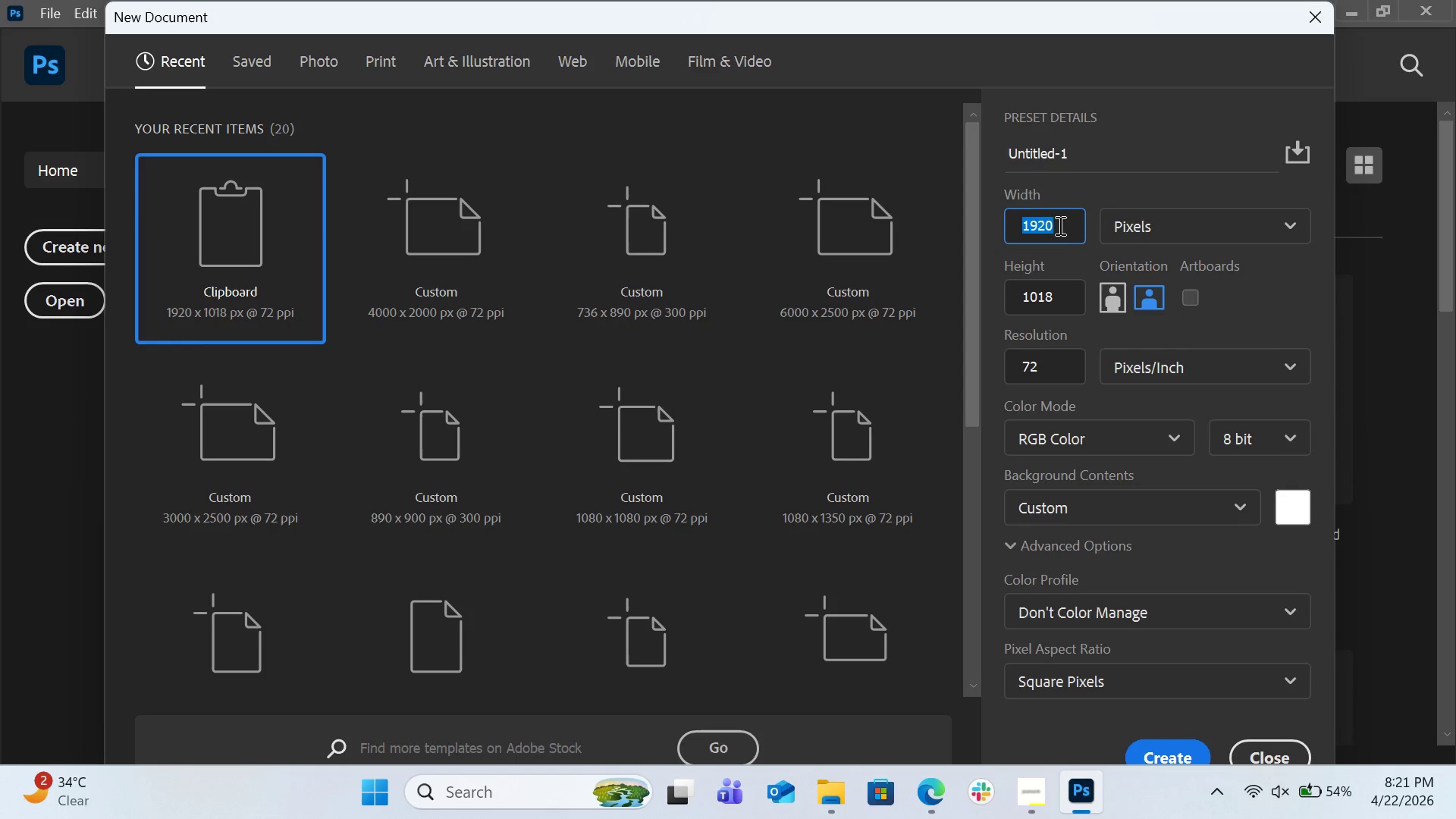 
type(2000)
 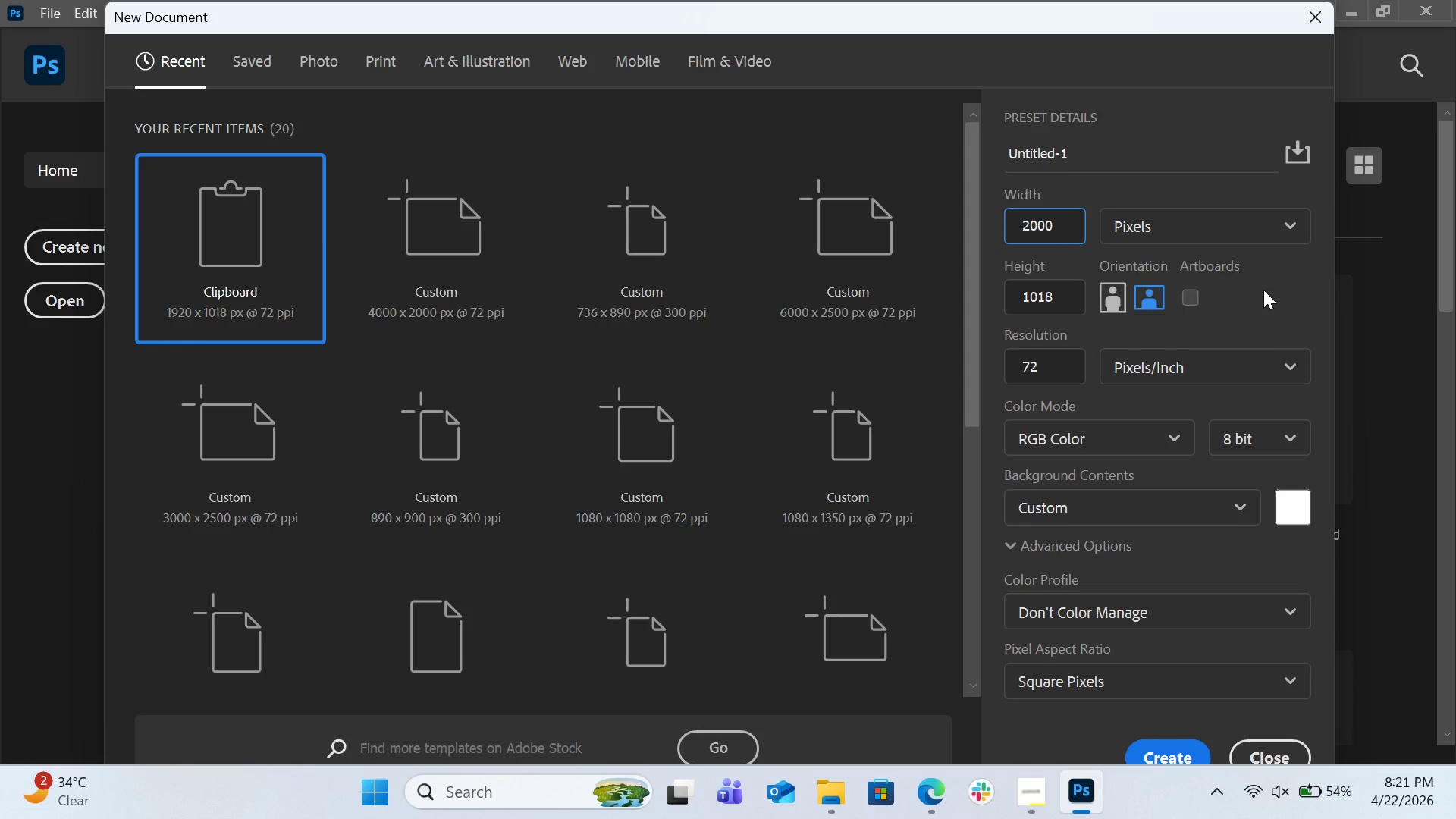 
hold_key(key=Backspace, duration=0.64)
 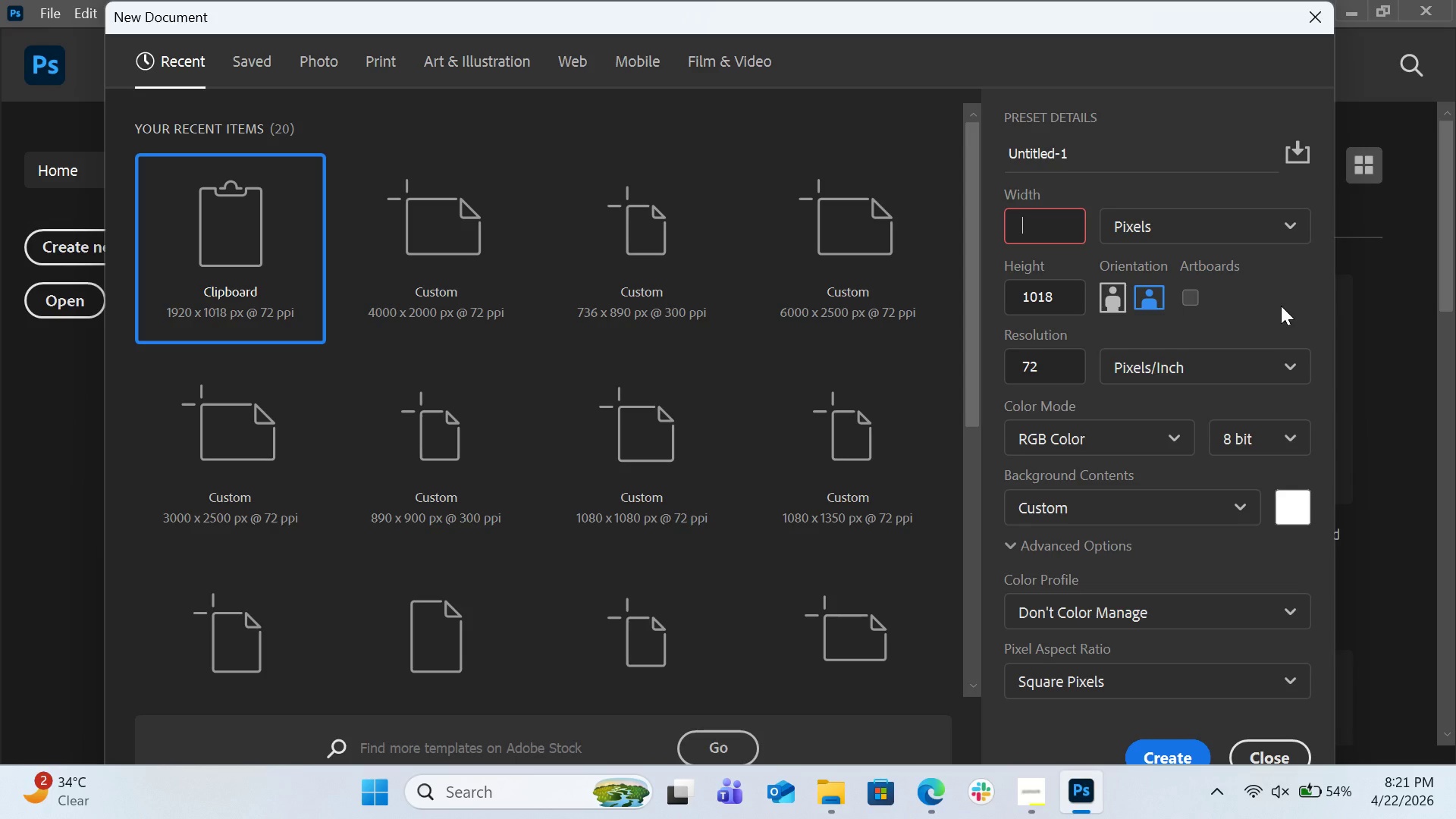 
wait(7.97)
 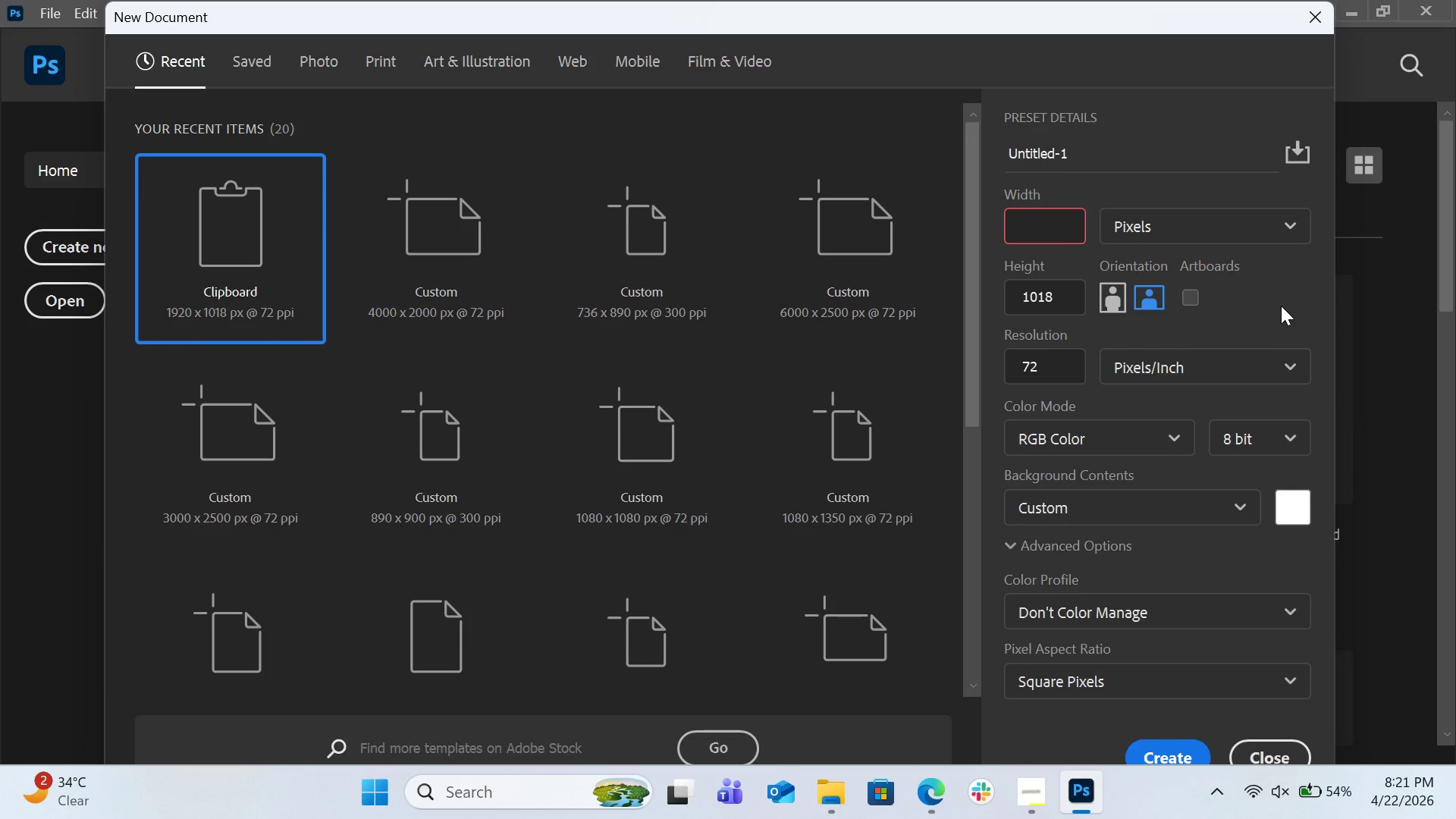 
type(4000)
 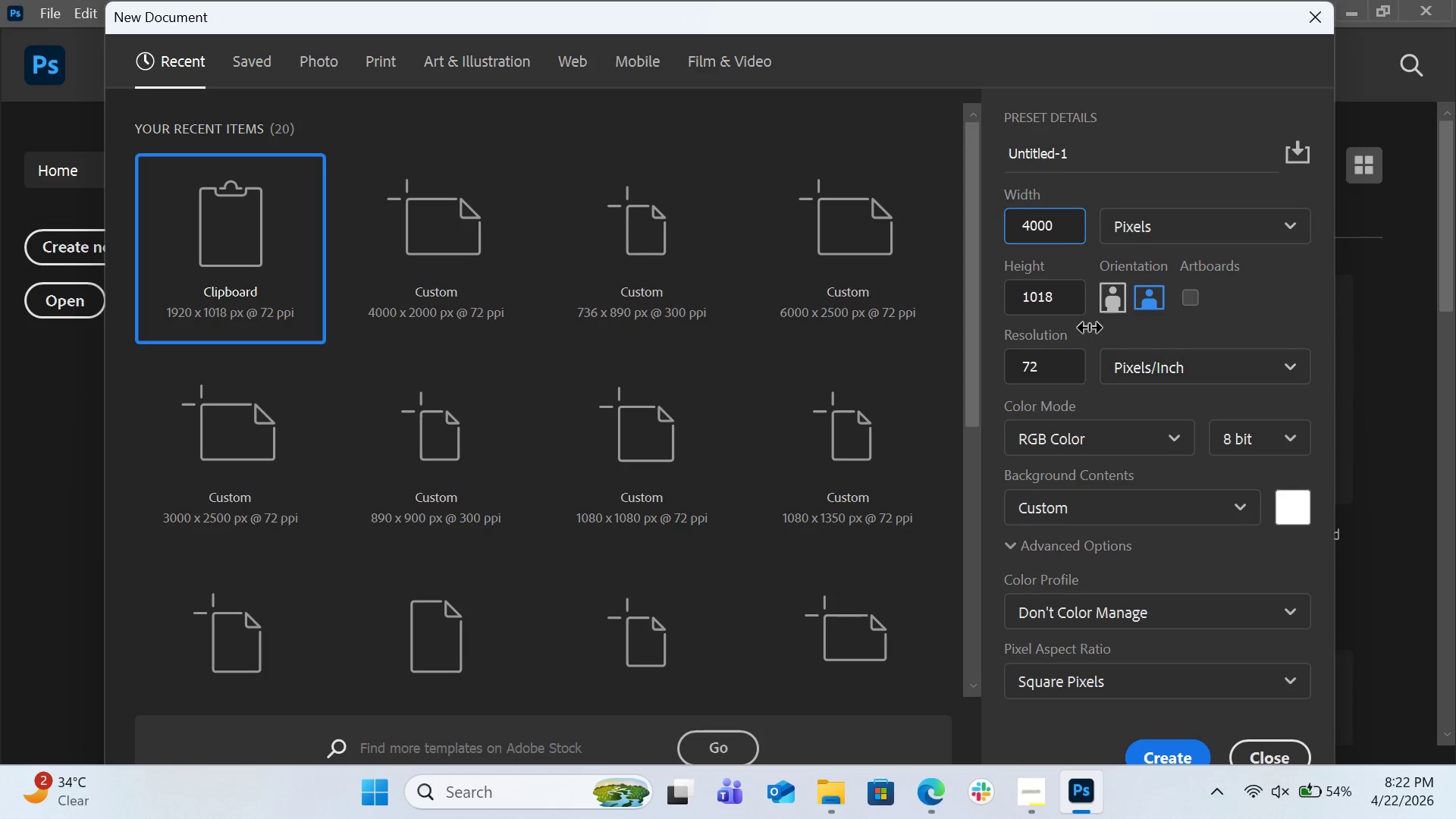 
left_click([1072, 303])
 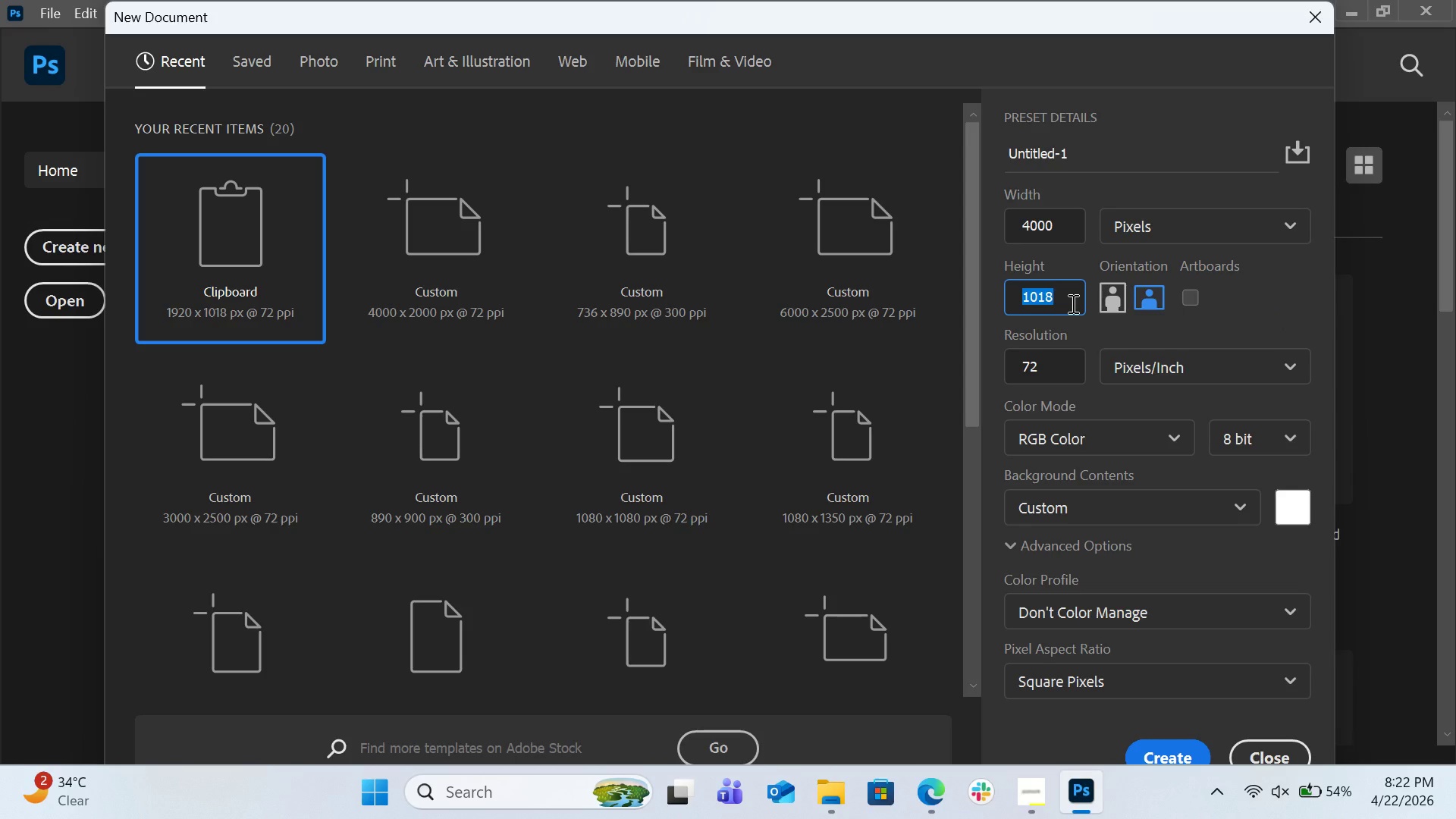 